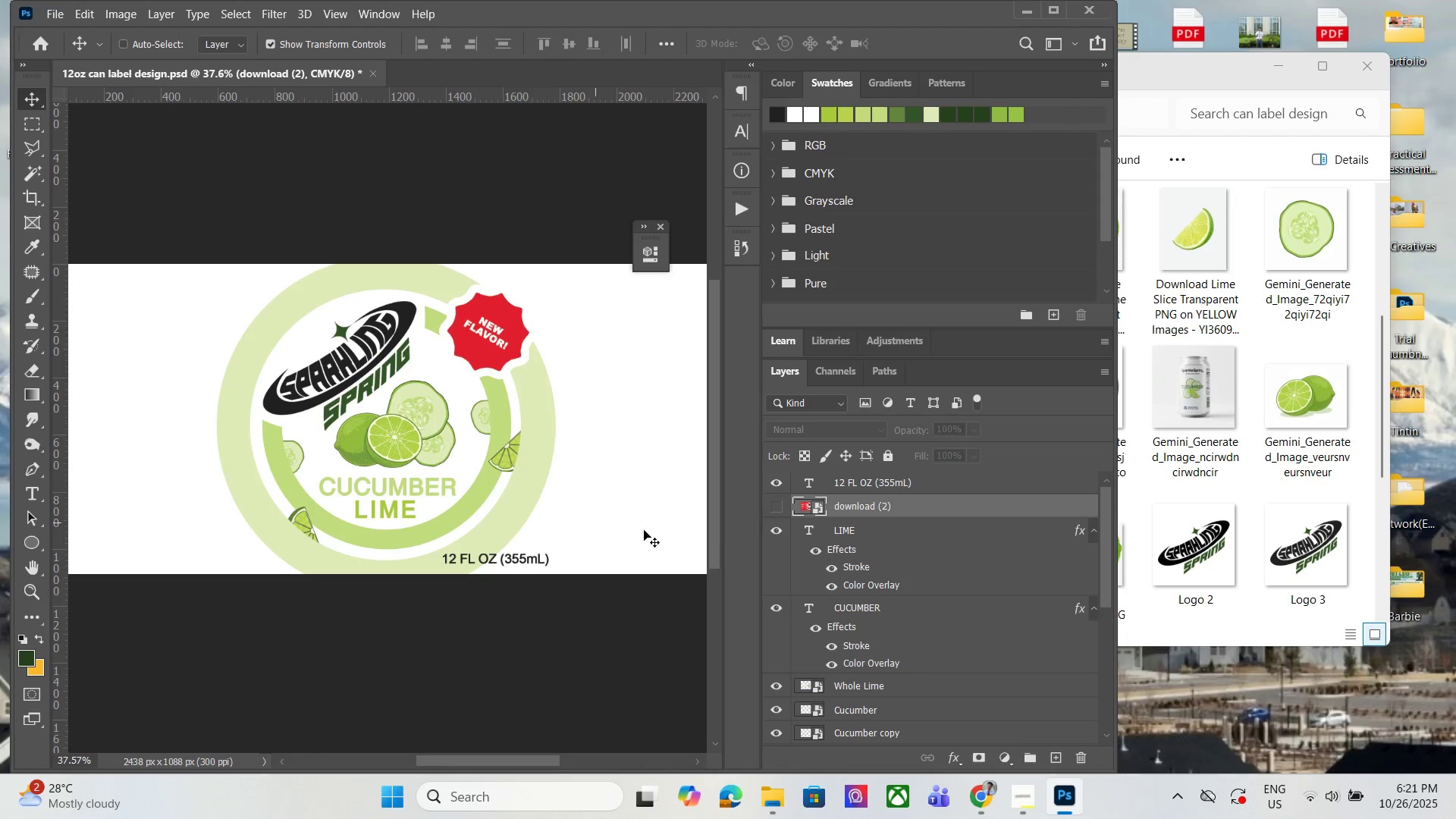 
left_click([858, 491])
 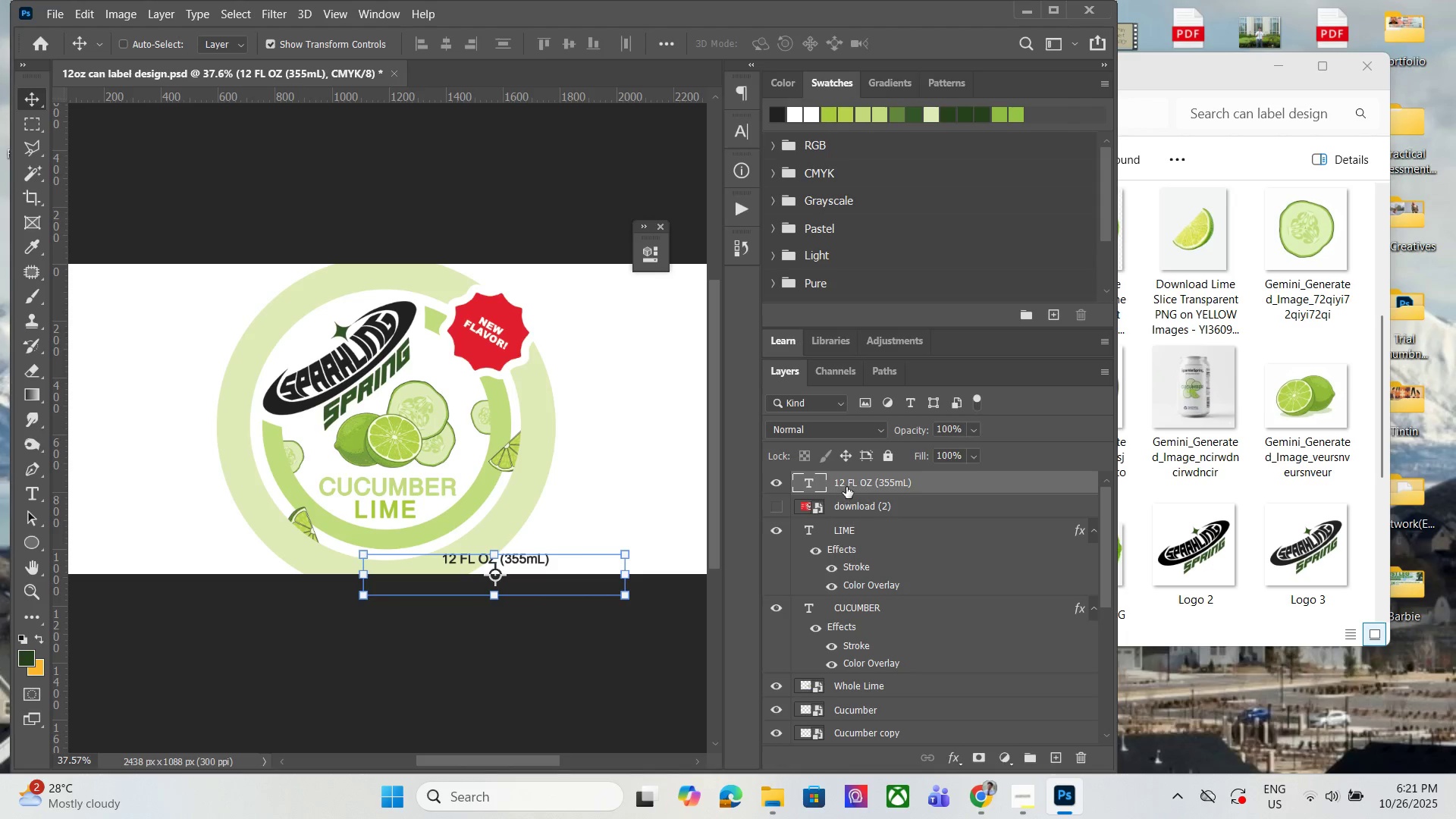 
left_click_drag(start_coordinate=[846, 487], to_coordinate=[856, 518])
 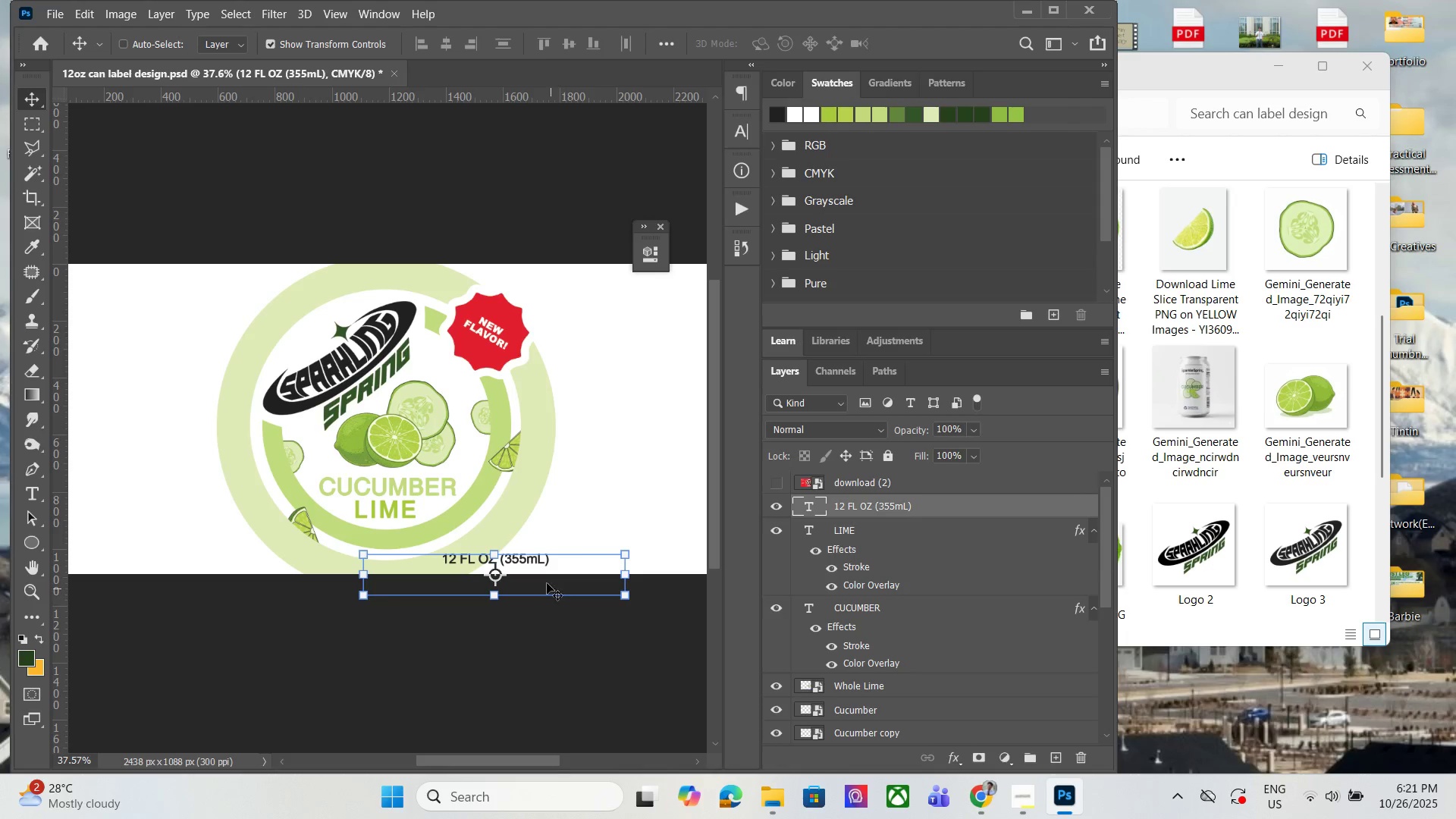 
key(Alt+AltLeft)
 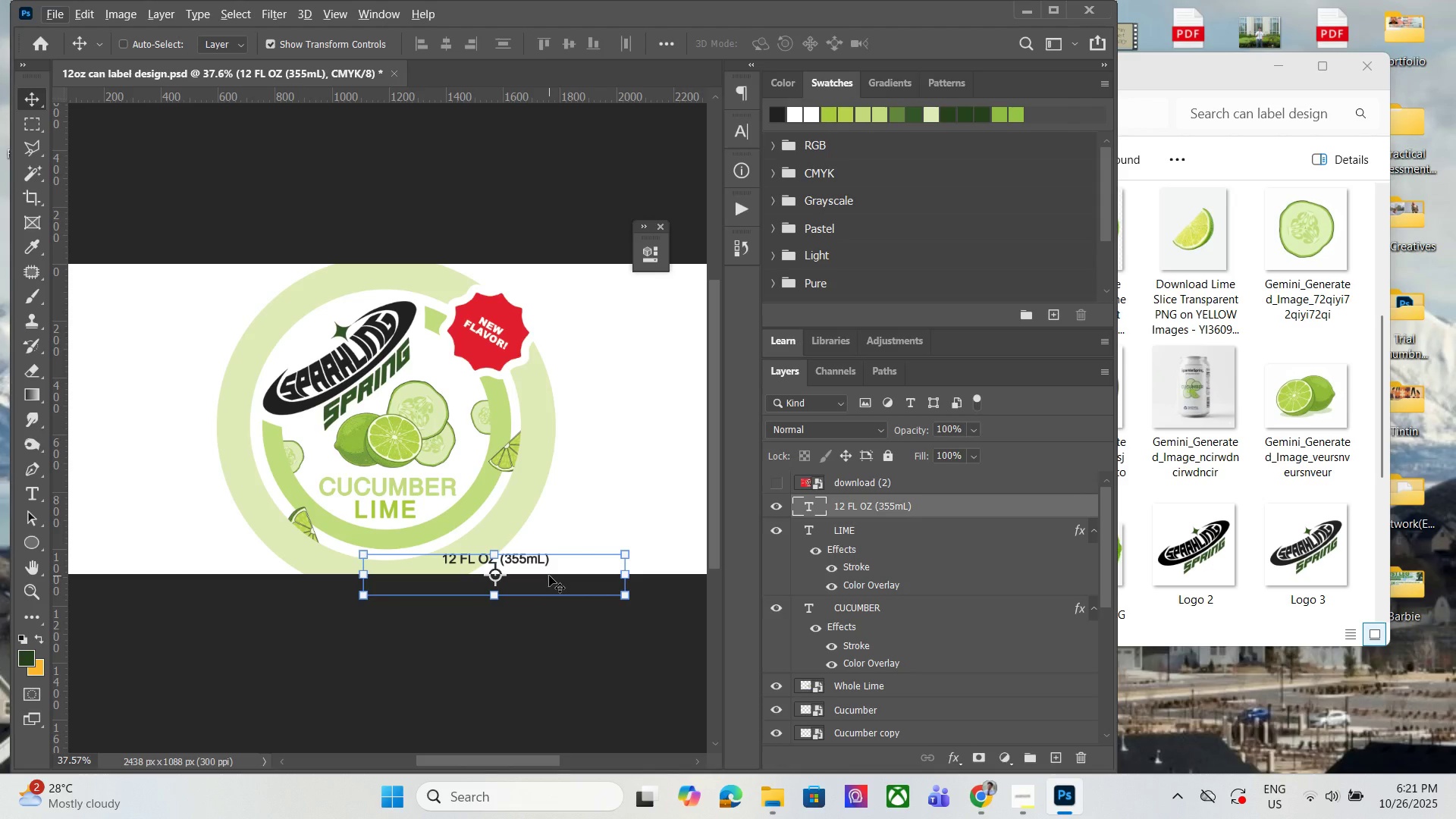 
hold_key(key=ArrowRight, duration=0.49)
 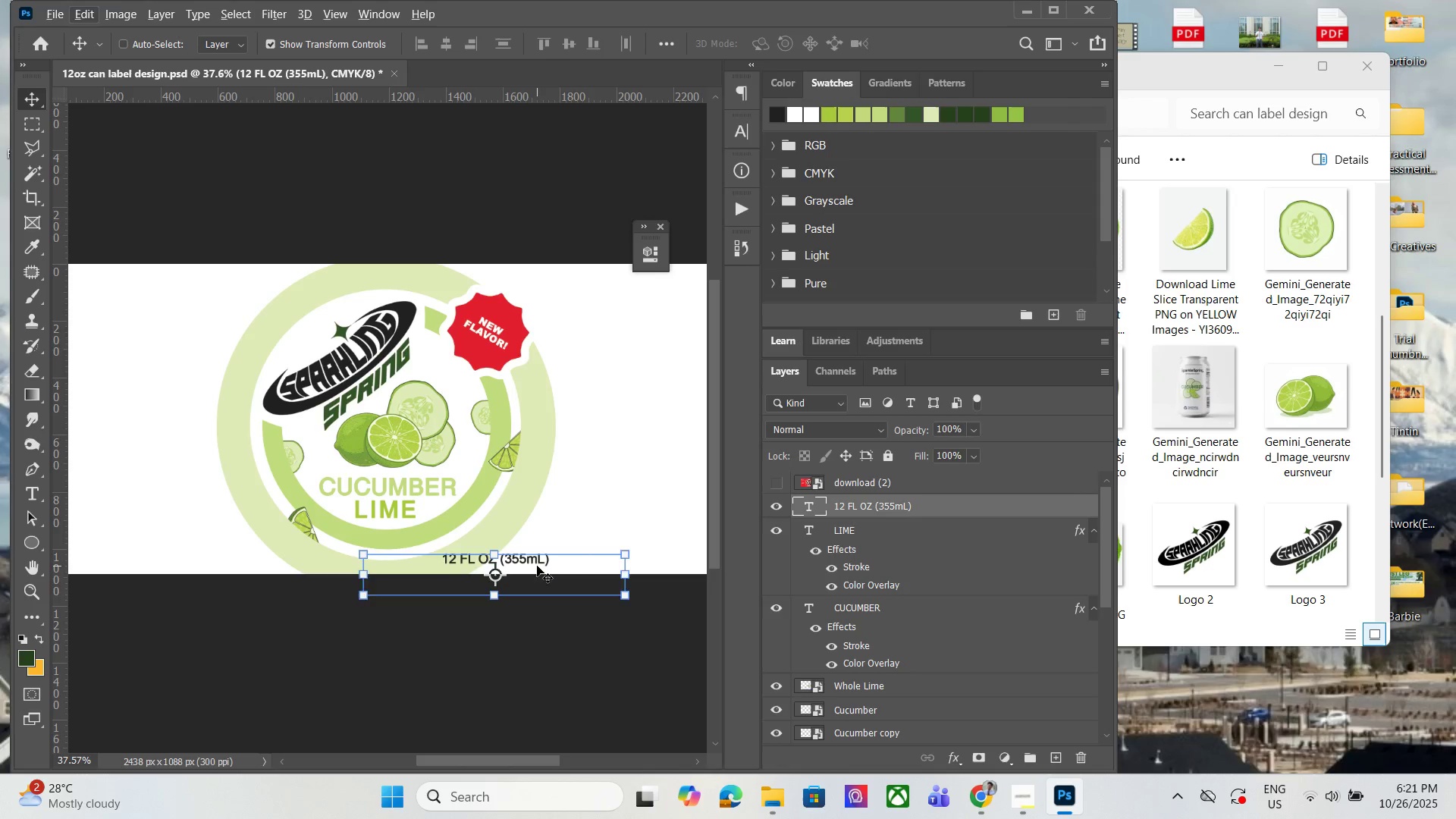 
left_click_drag(start_coordinate=[537, 566], to_coordinate=[551, 566])
 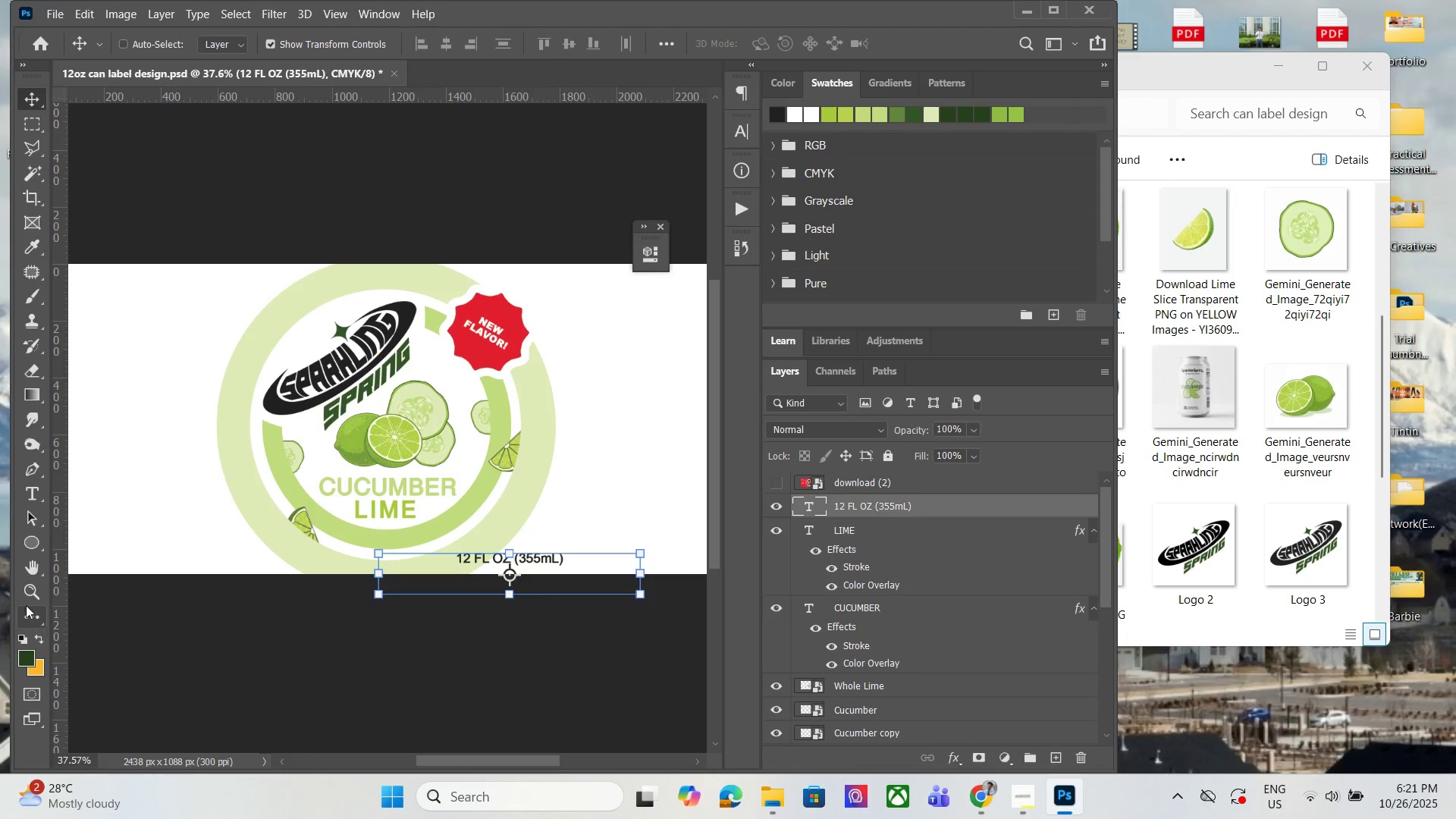 
left_click([33, 588])
 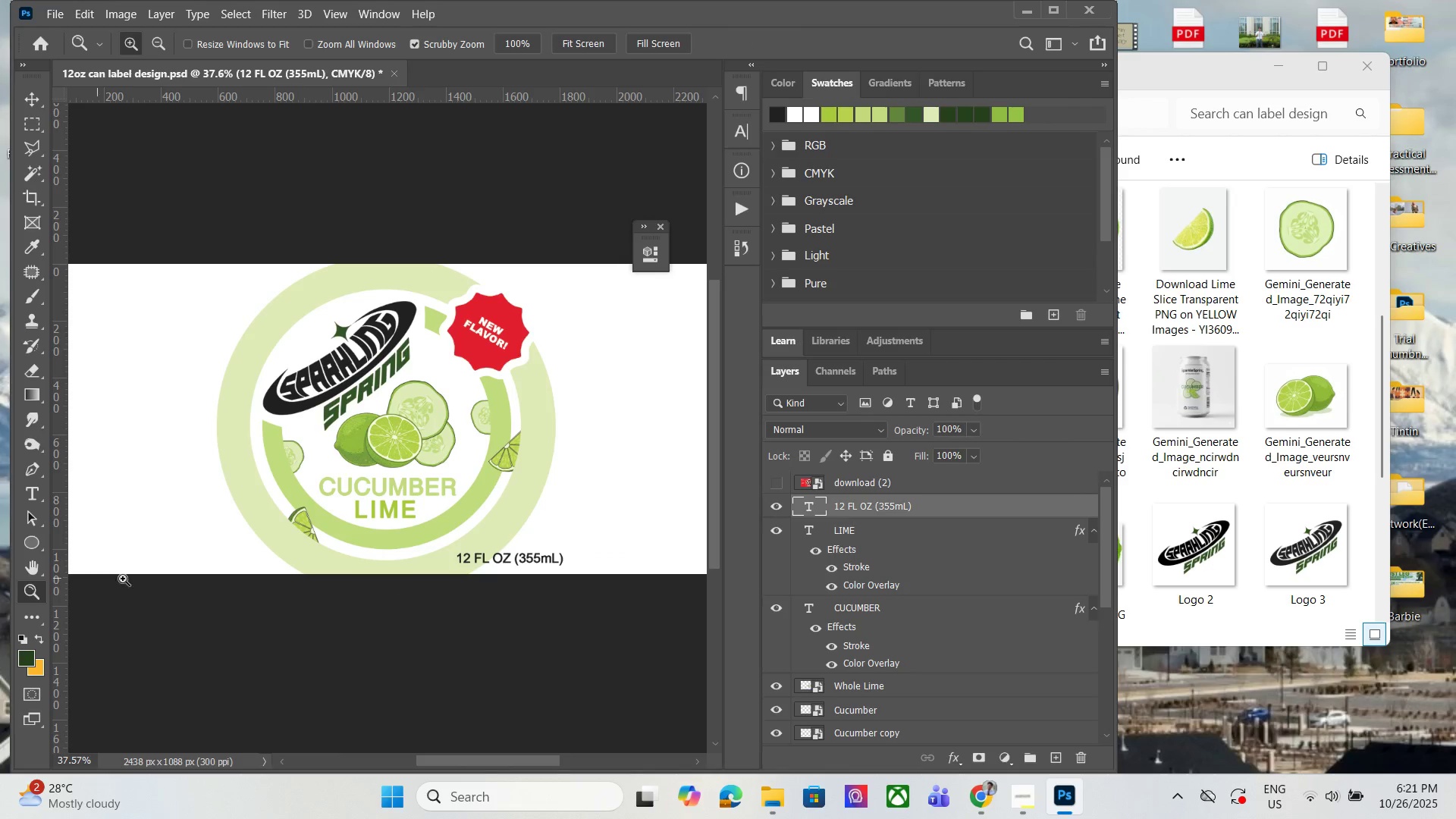 
key(Control+ControlLeft)
 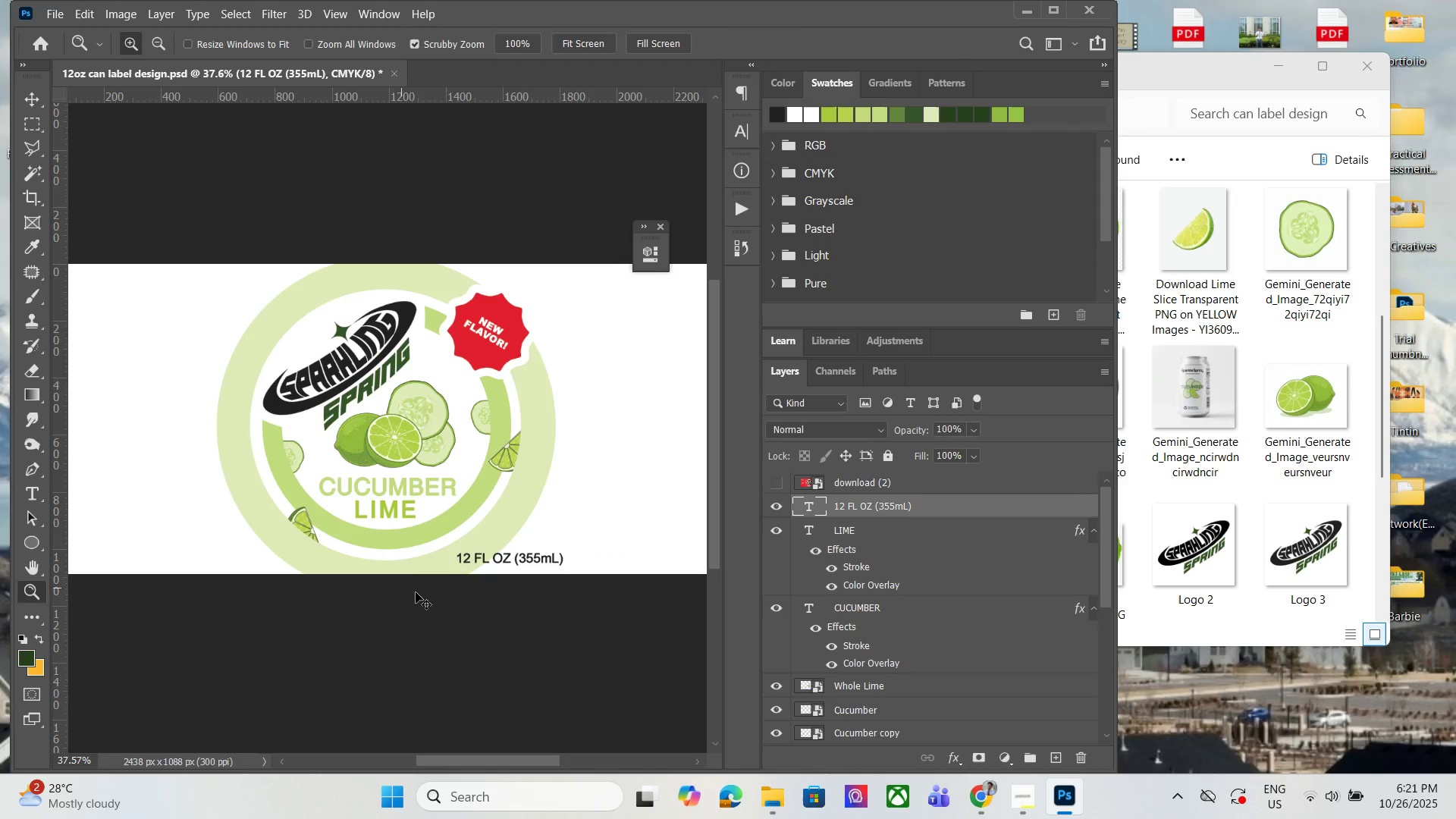 
key(Control+S)
 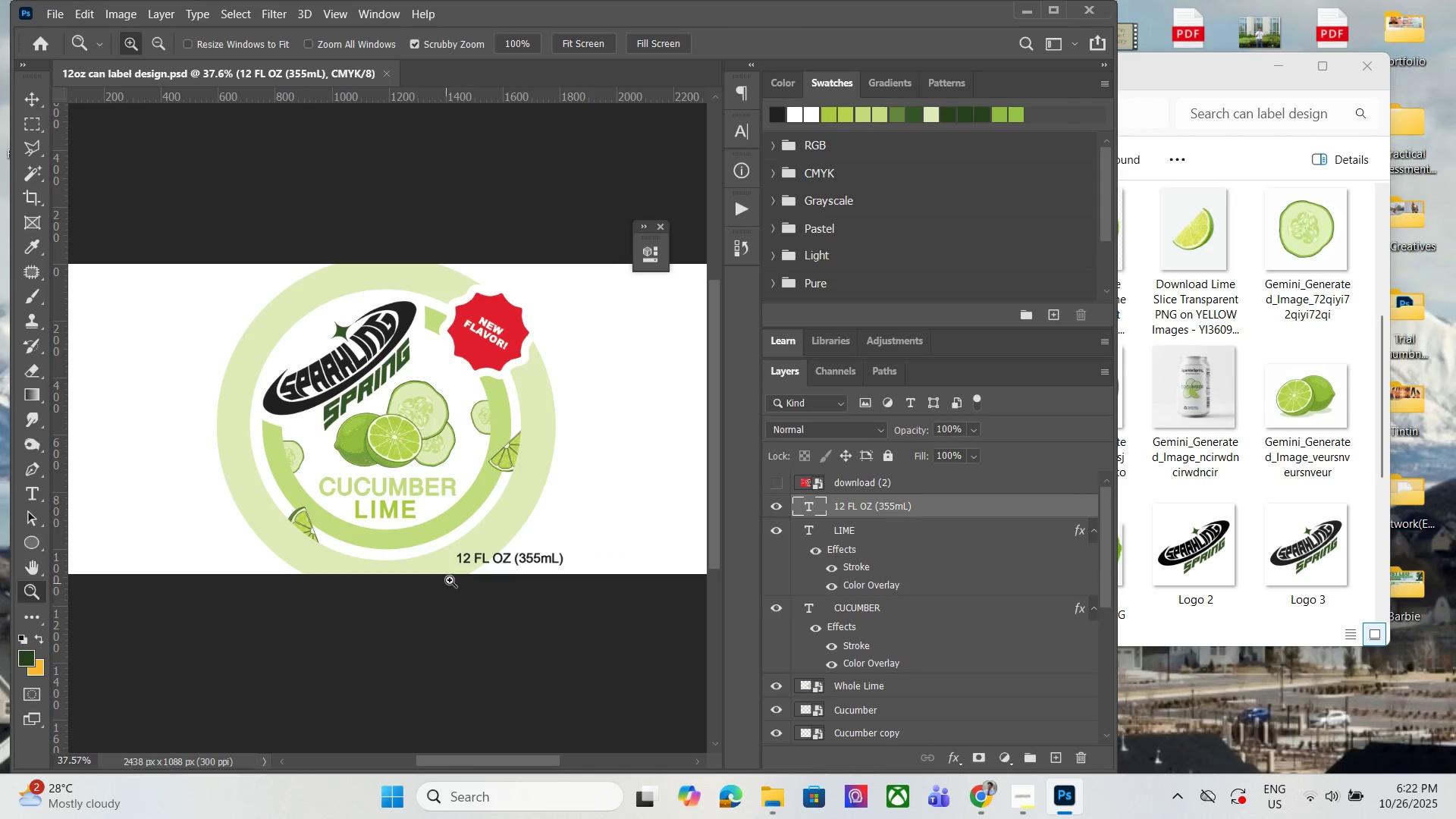 
hold_key(key=AltLeft, duration=1.19)
scroll: coordinate [458, 568], scroll_direction: down, amount: 3.0
 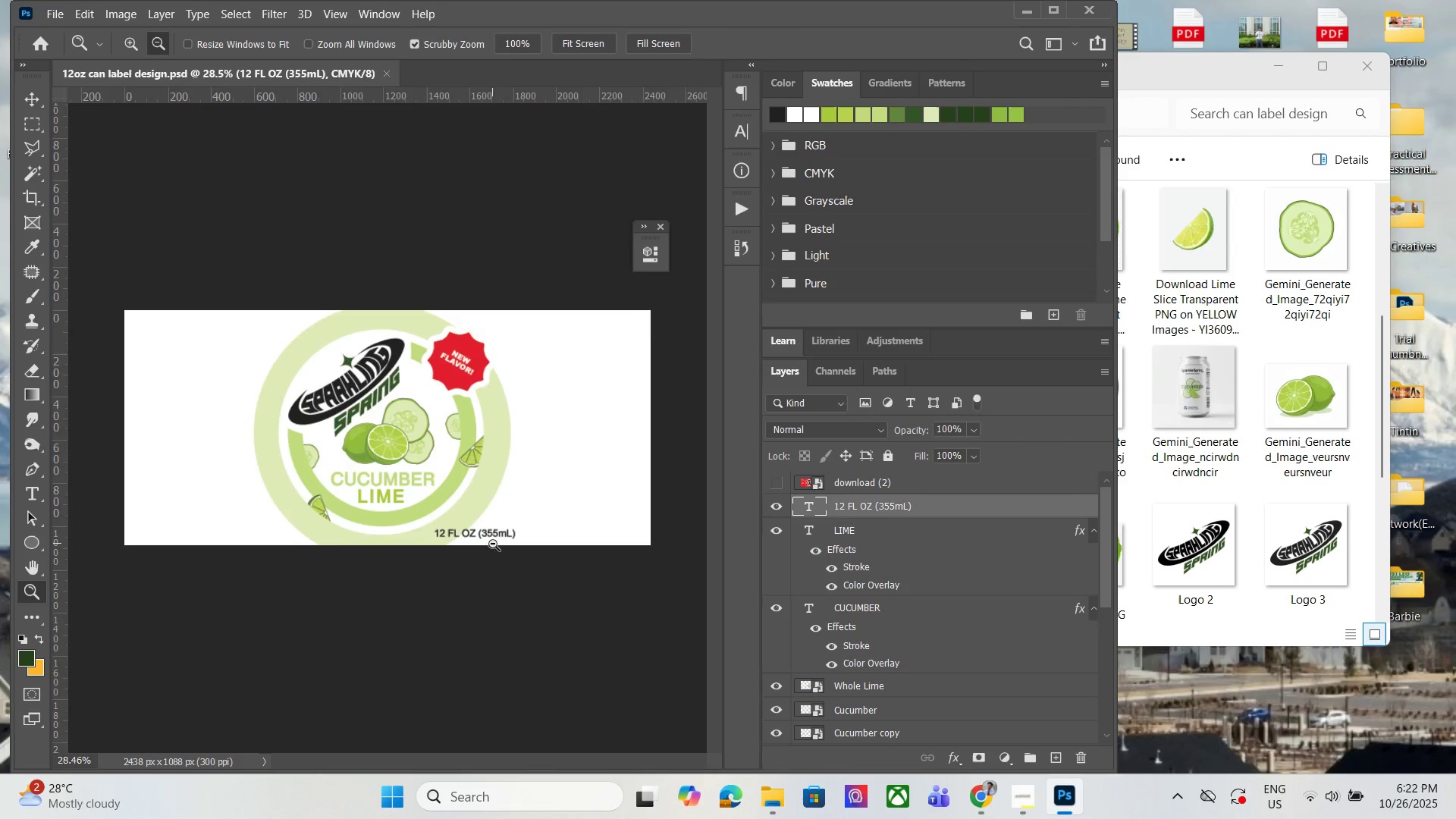 
scroll: coordinate [491, 549], scroll_direction: up, amount: 1.0
 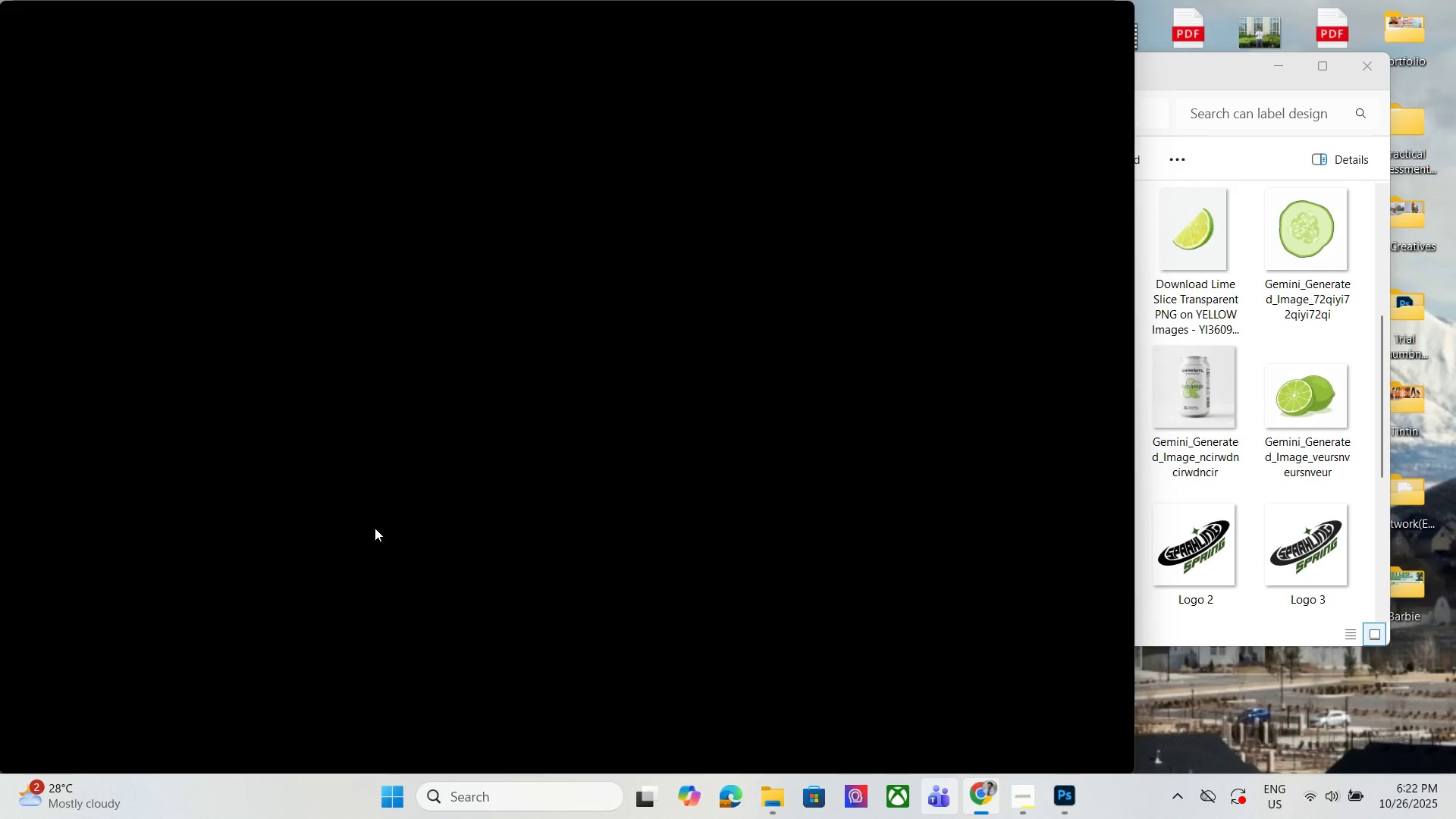 
wait(5.8)
 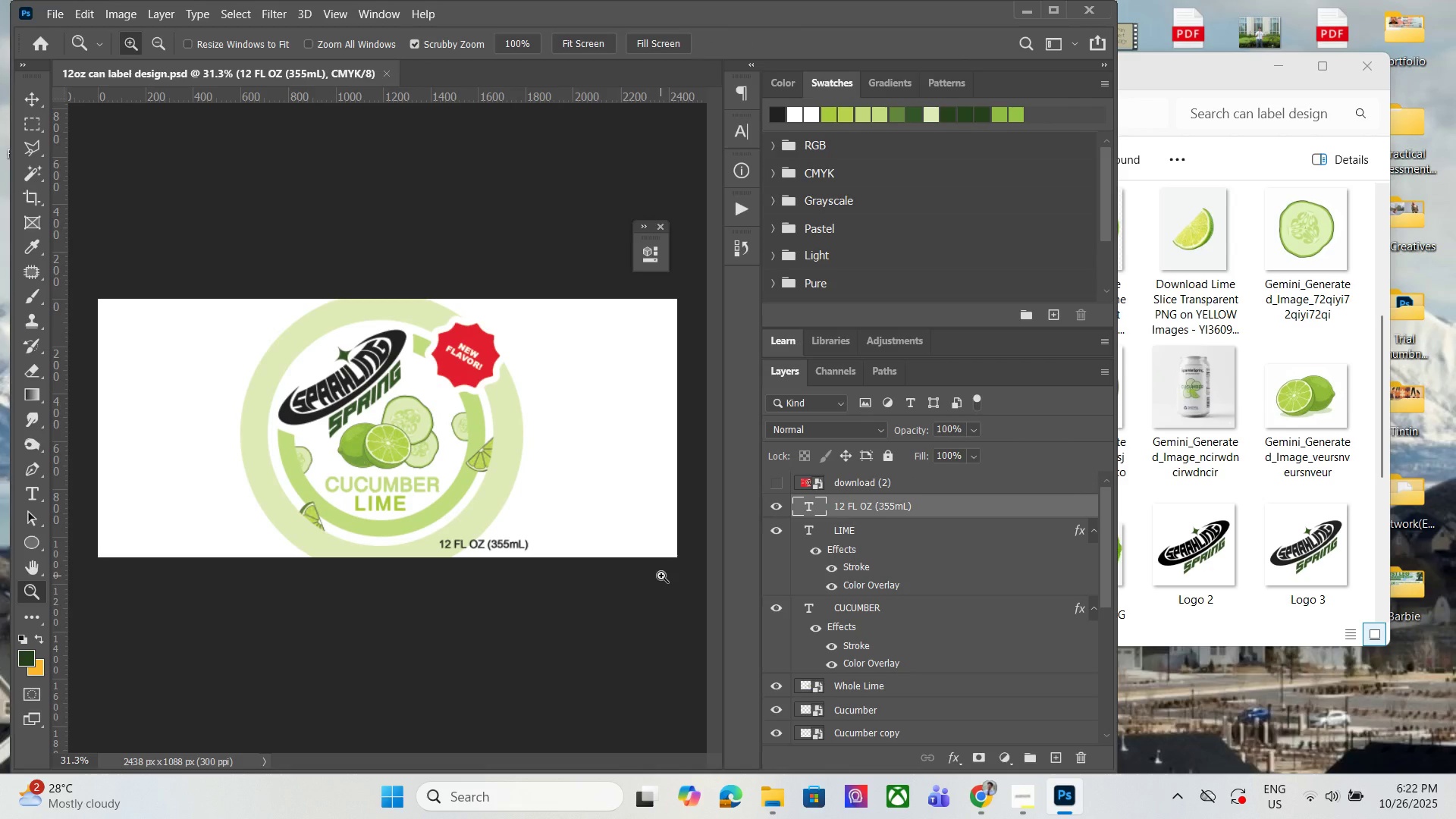 
mouse_move([918, 22])
 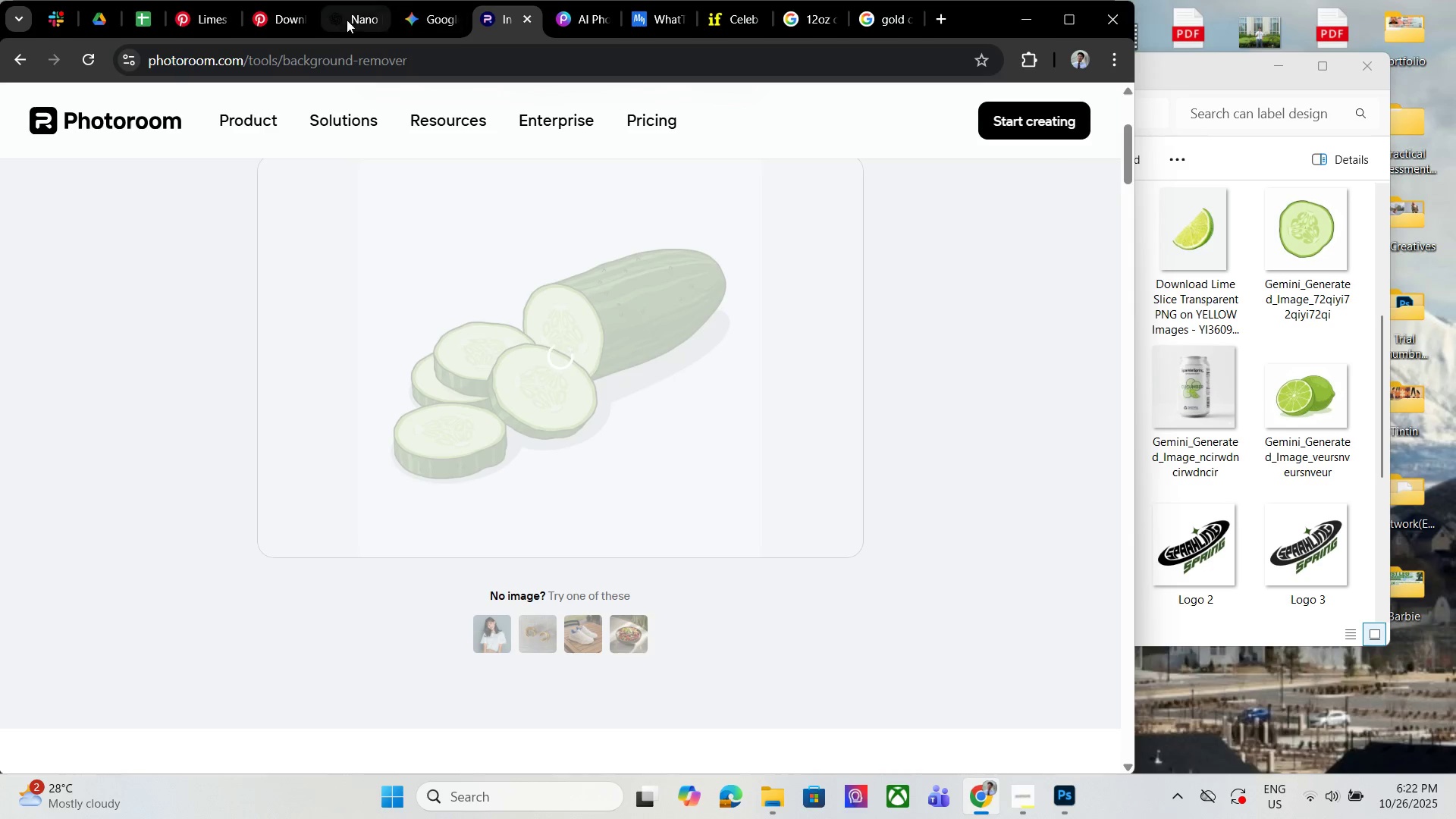 
left_click([347, 20])
 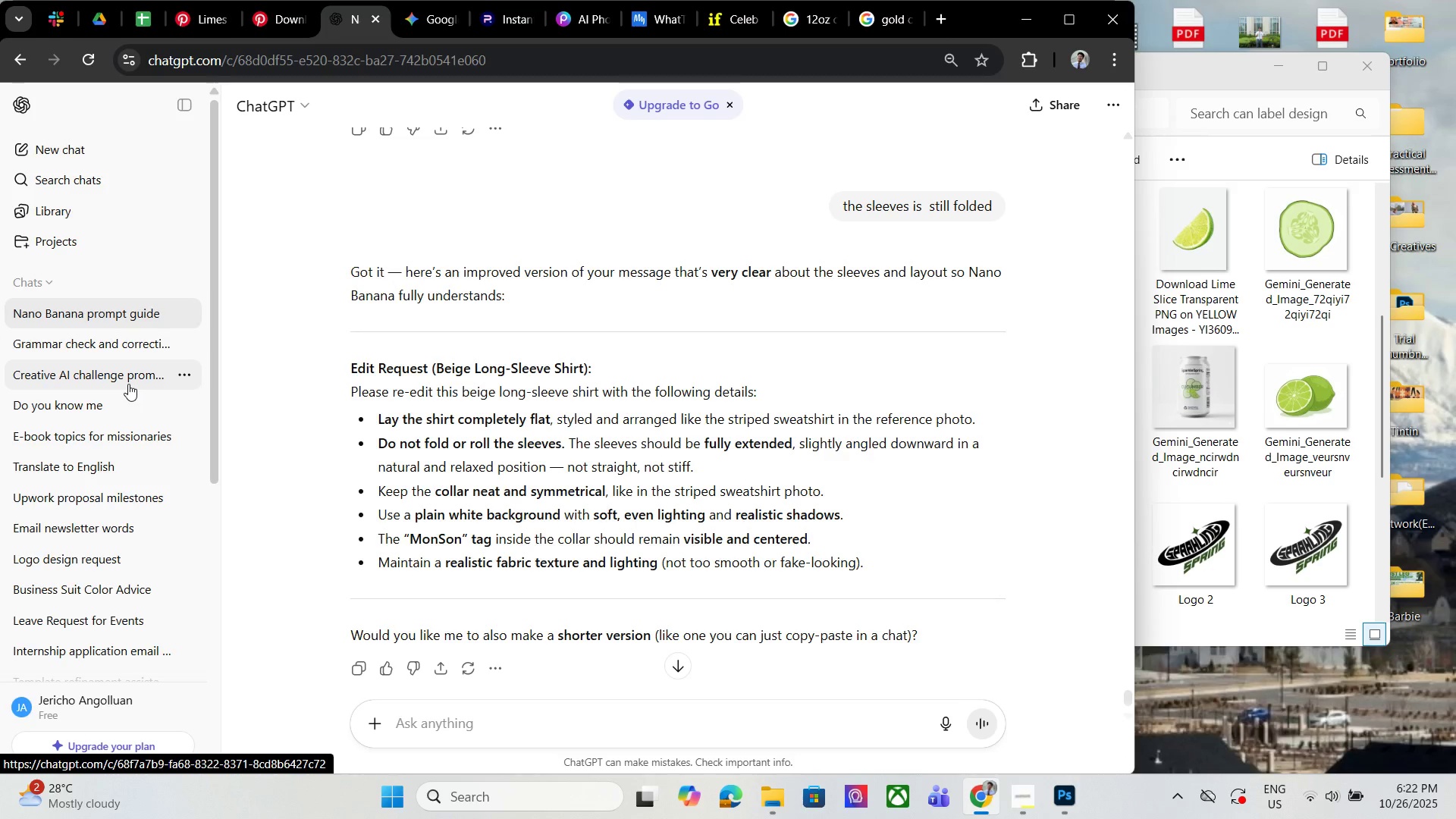 
left_click([127, 380])
 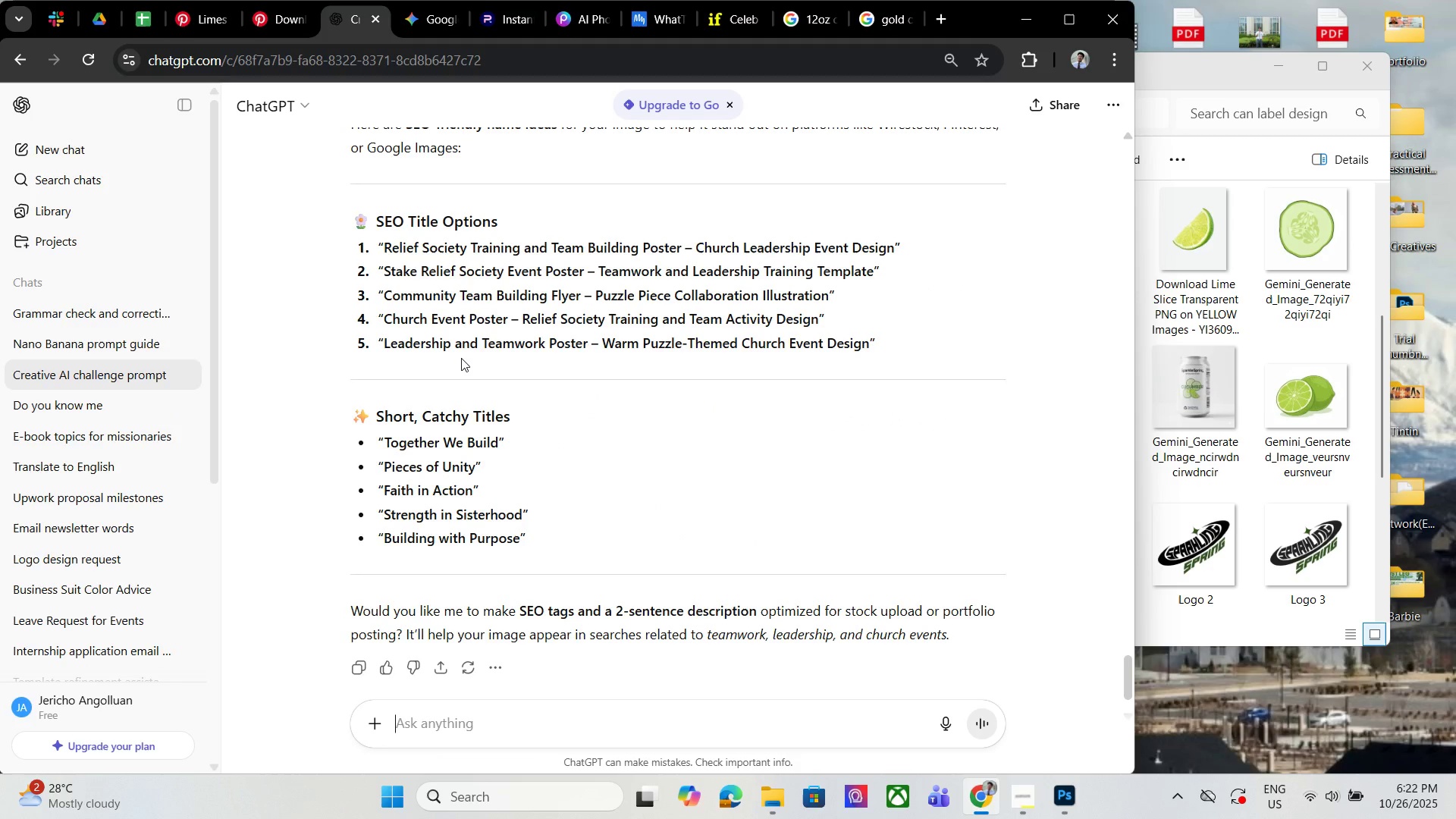 
wait(13.06)
 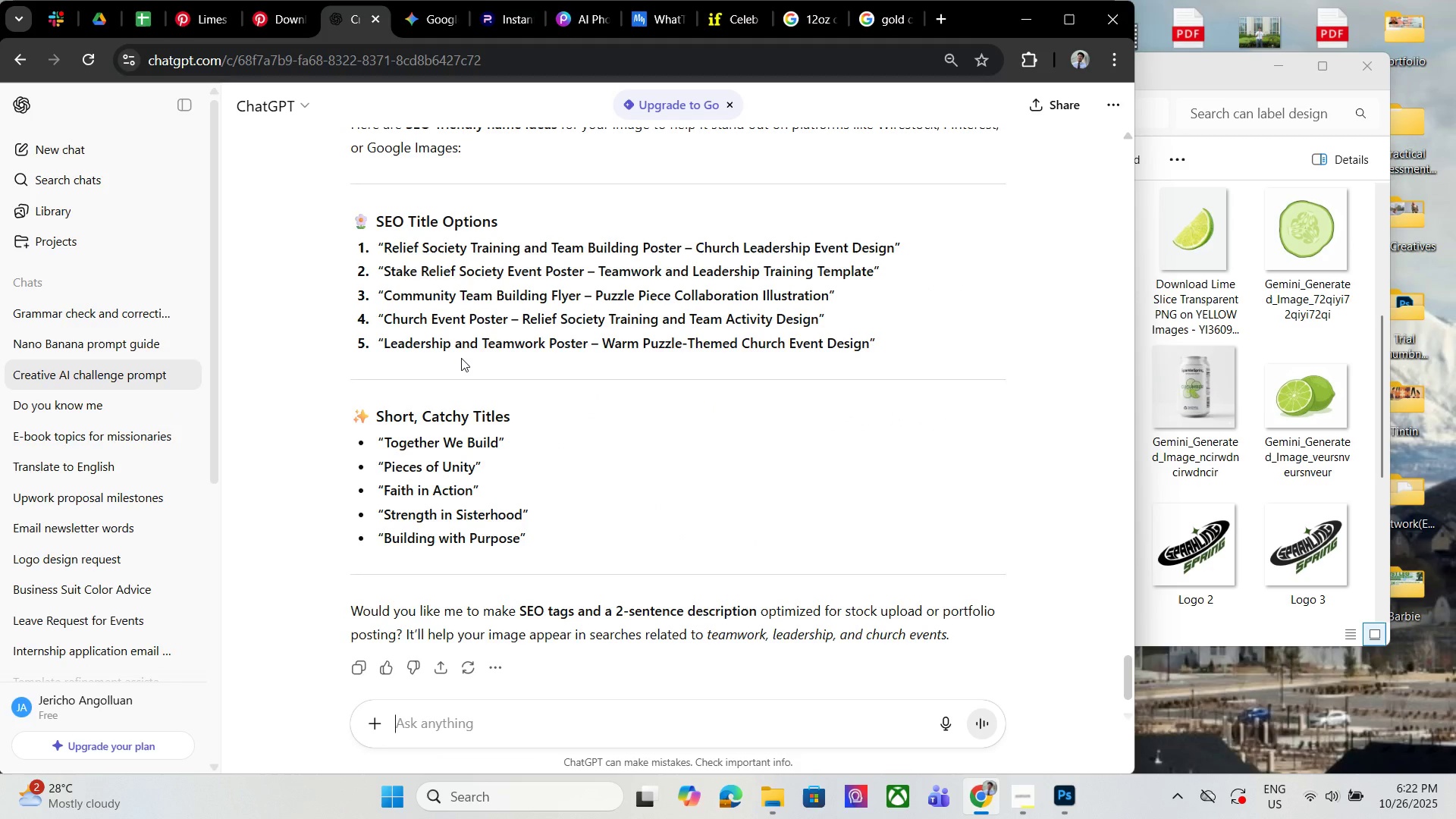 
scroll: coordinate [381, 401], scroll_direction: up, amount: 60.0
 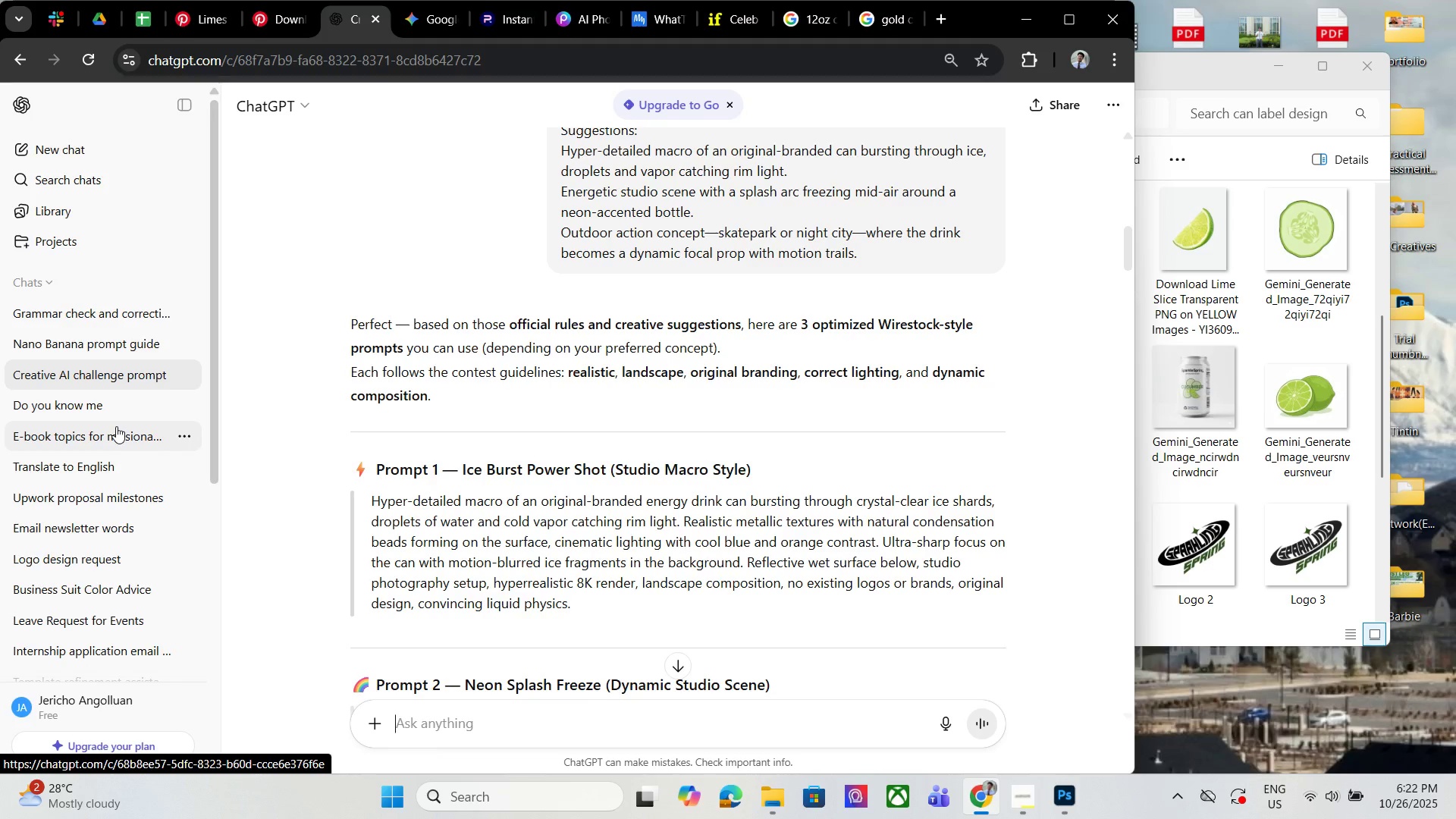 
mouse_move([1027, 795])